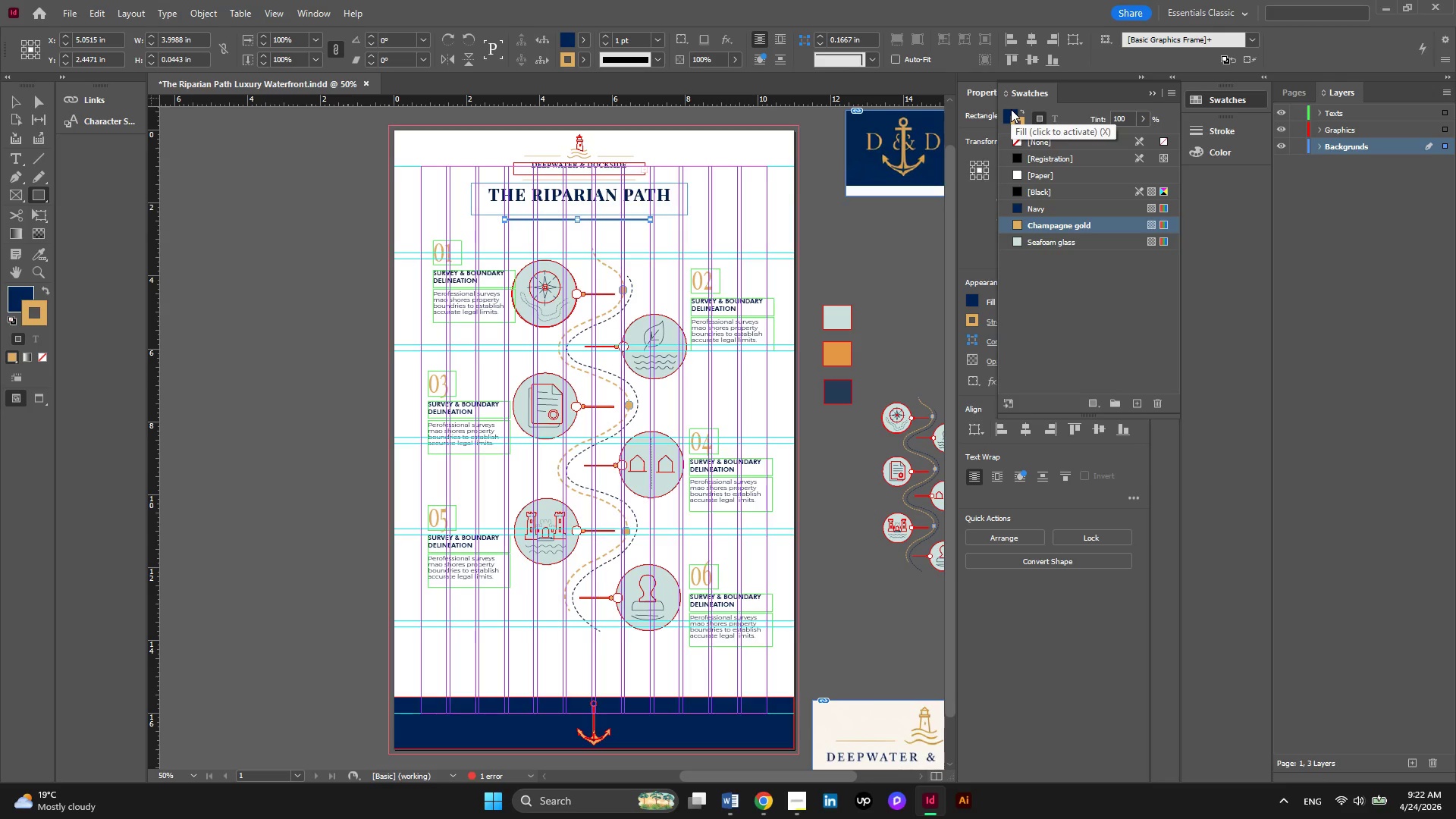 
left_click([1011, 109])
 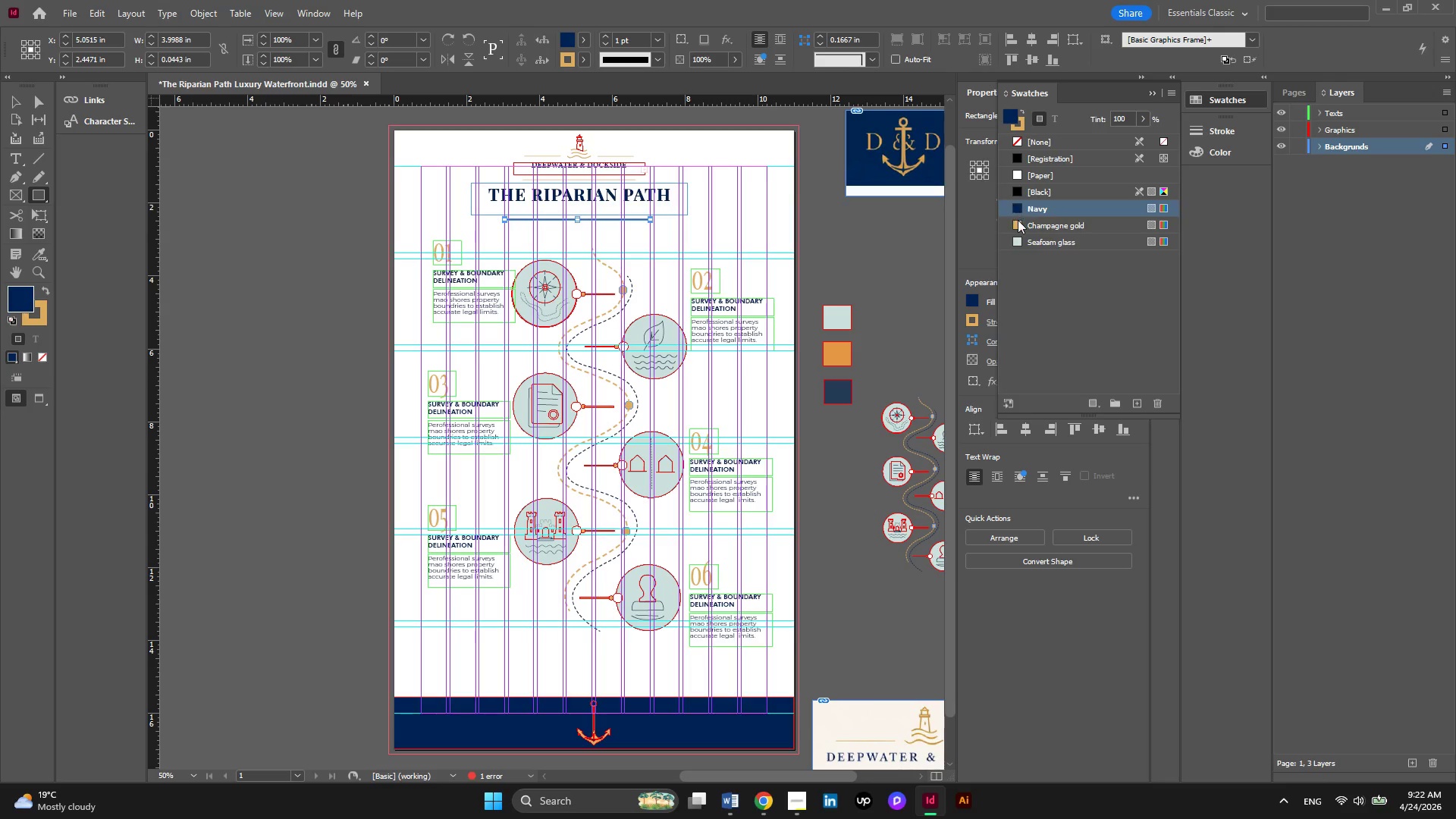 
left_click([1018, 220])
 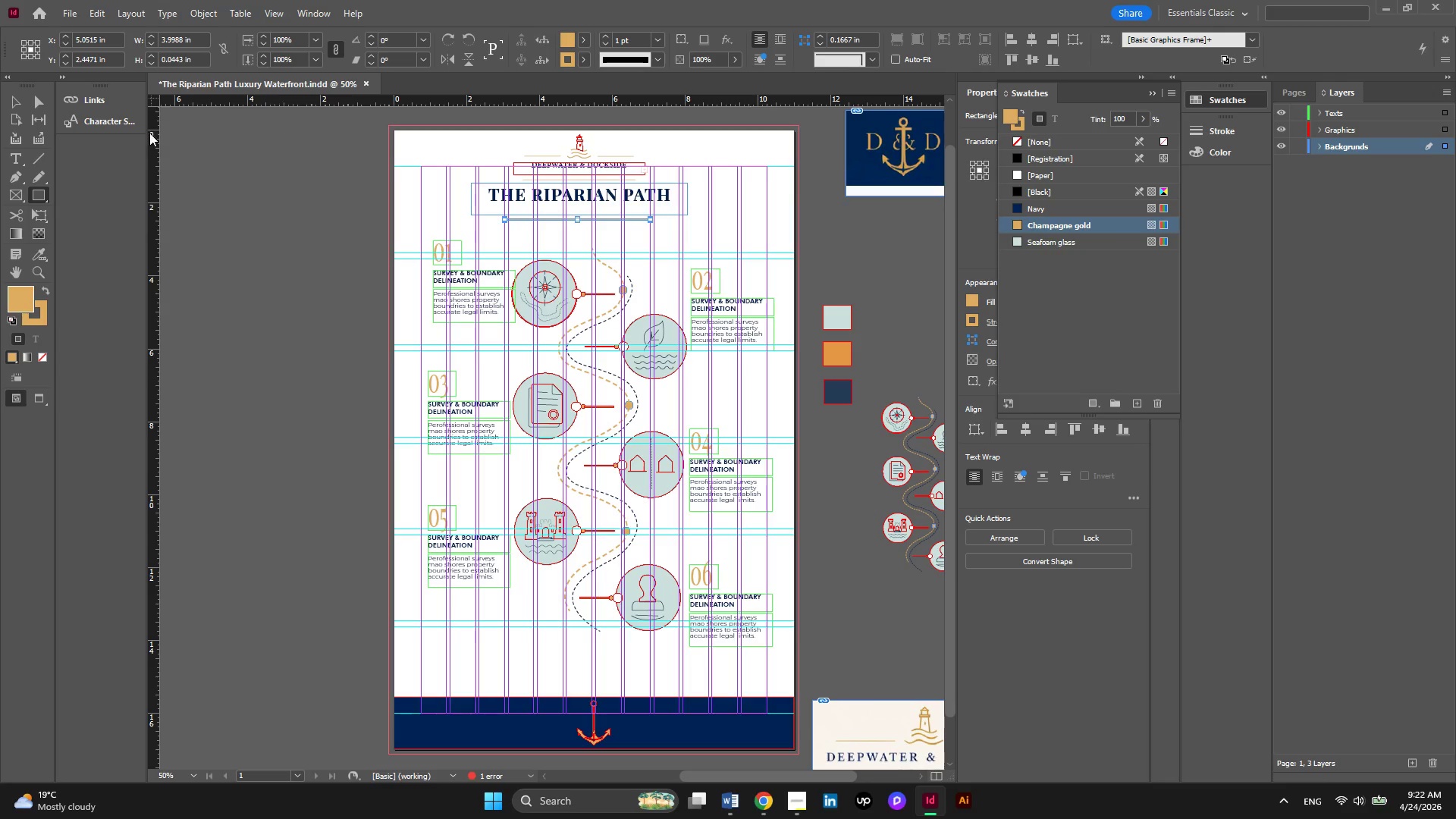 
left_click([14, 96])
 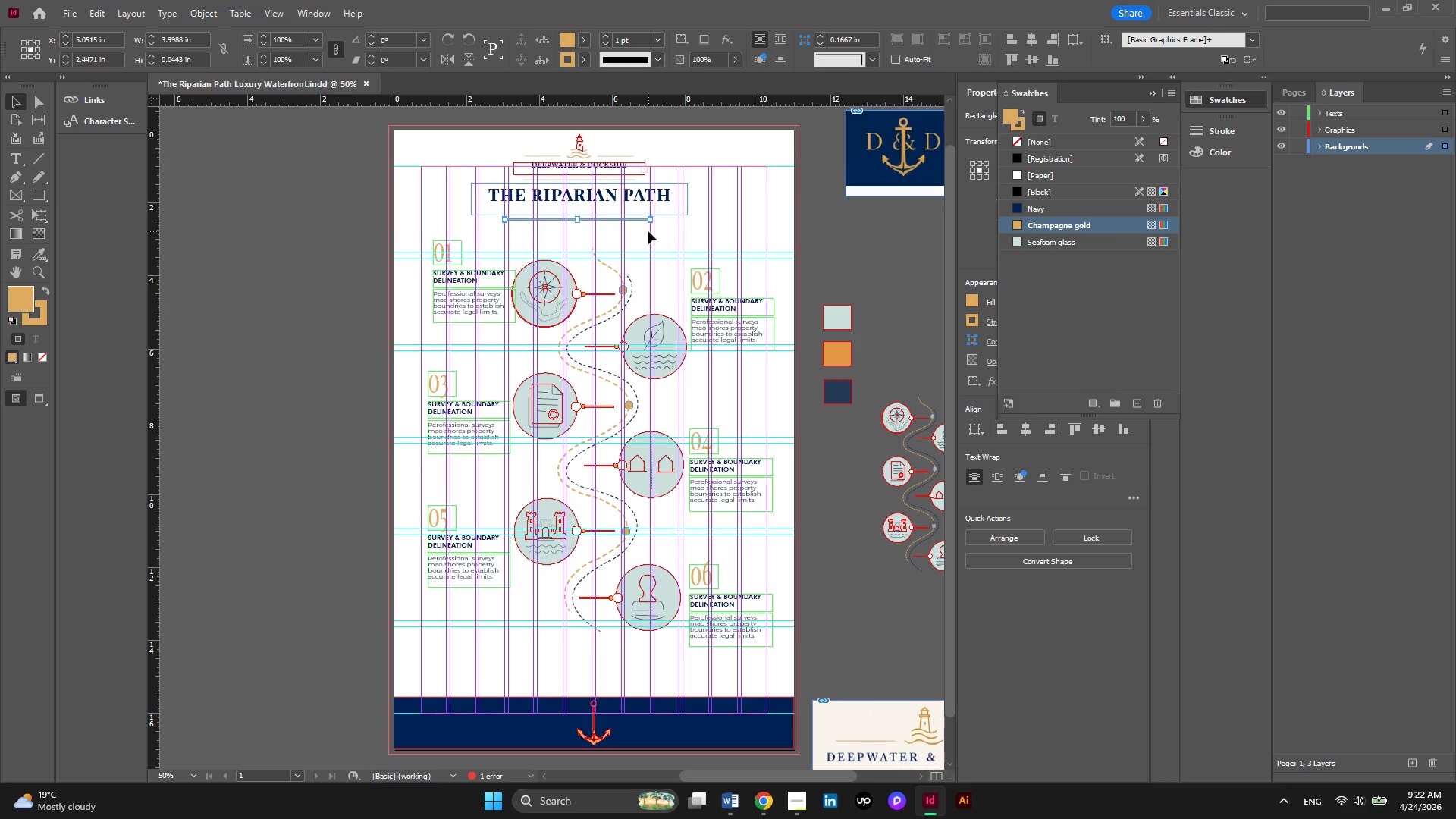 
scroll: coordinate [661, 289], scroll_direction: up, amount: 5.0
 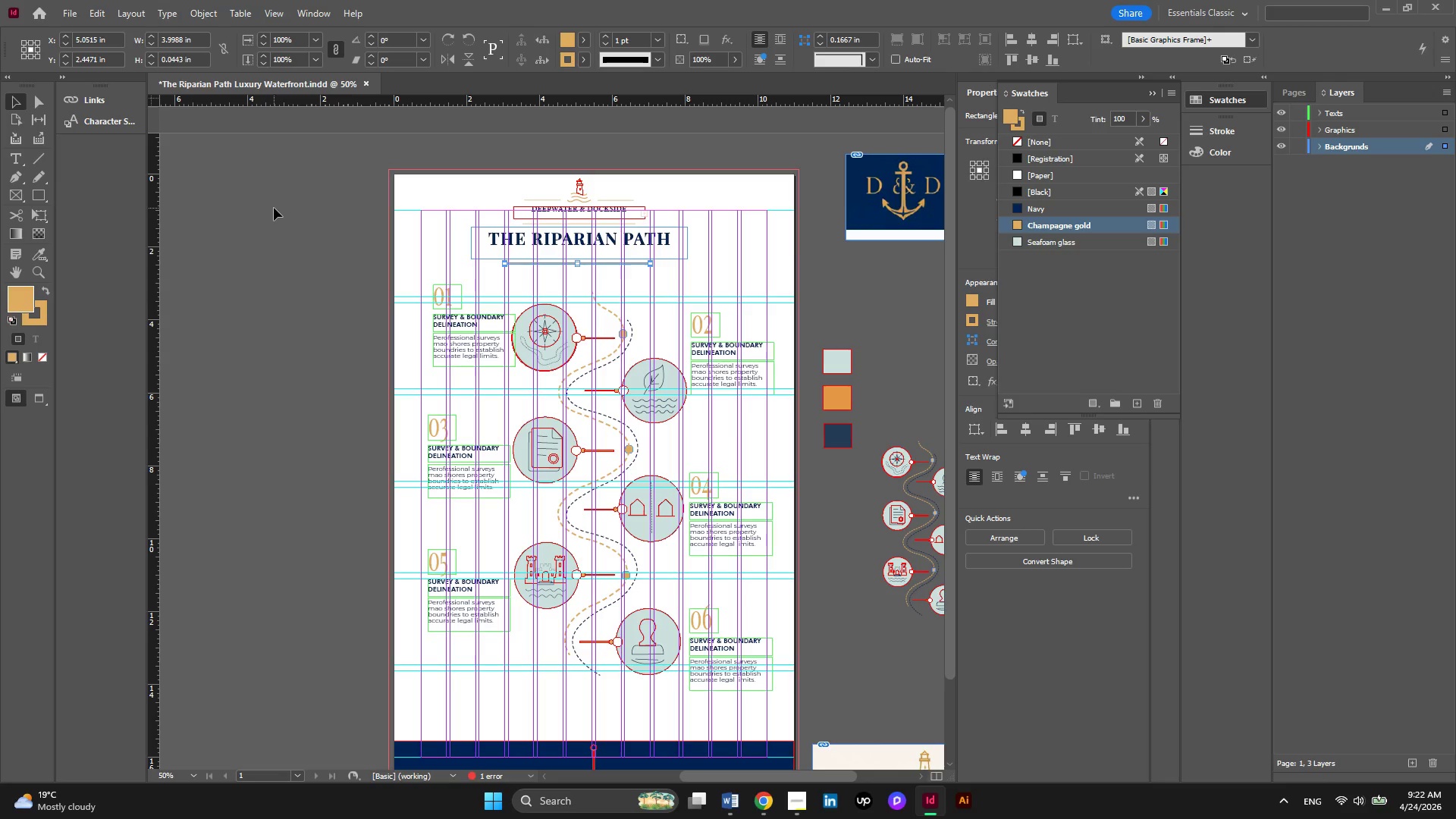 
left_click([274, 208])
 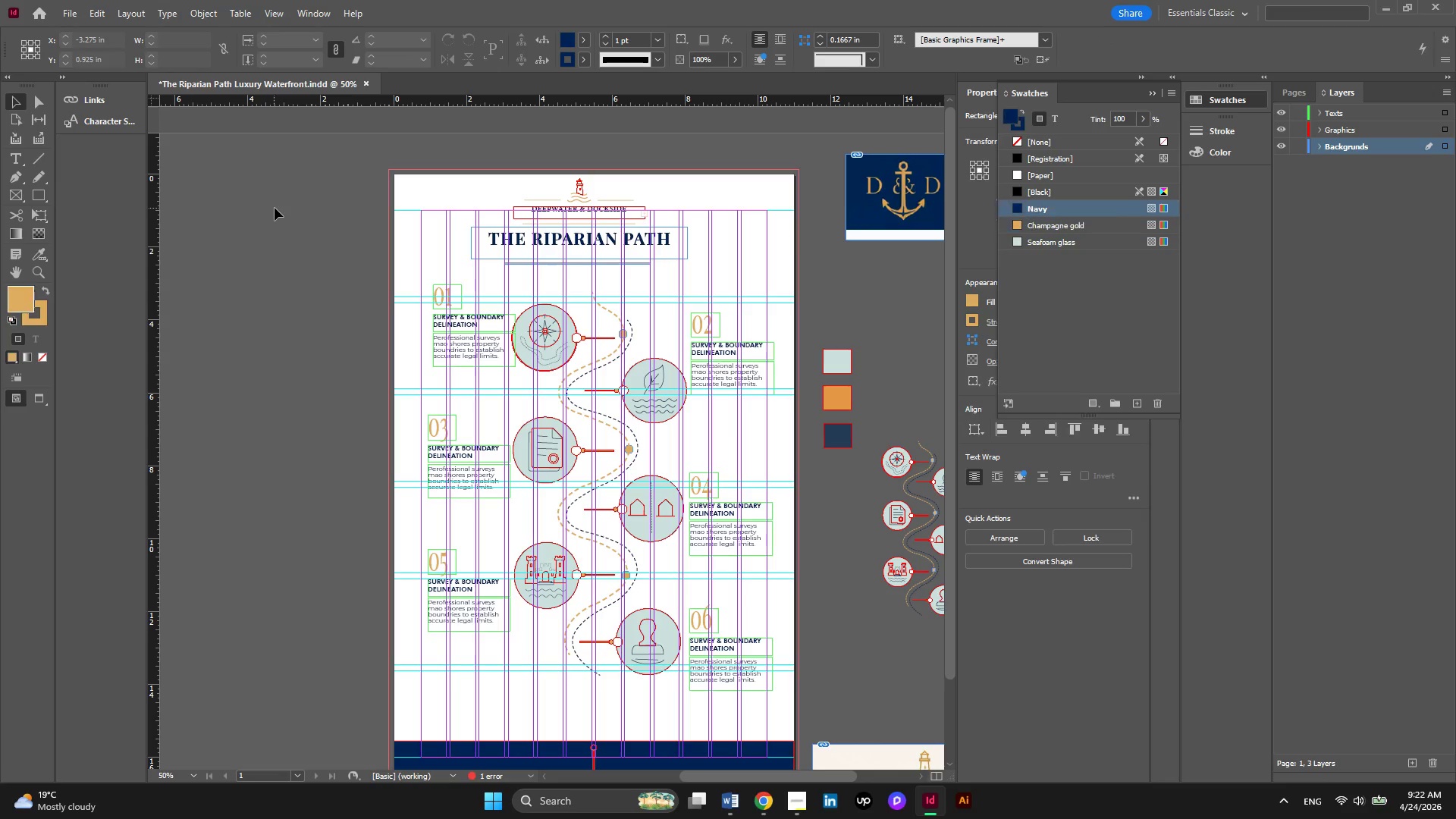 
left_click([275, 208])
 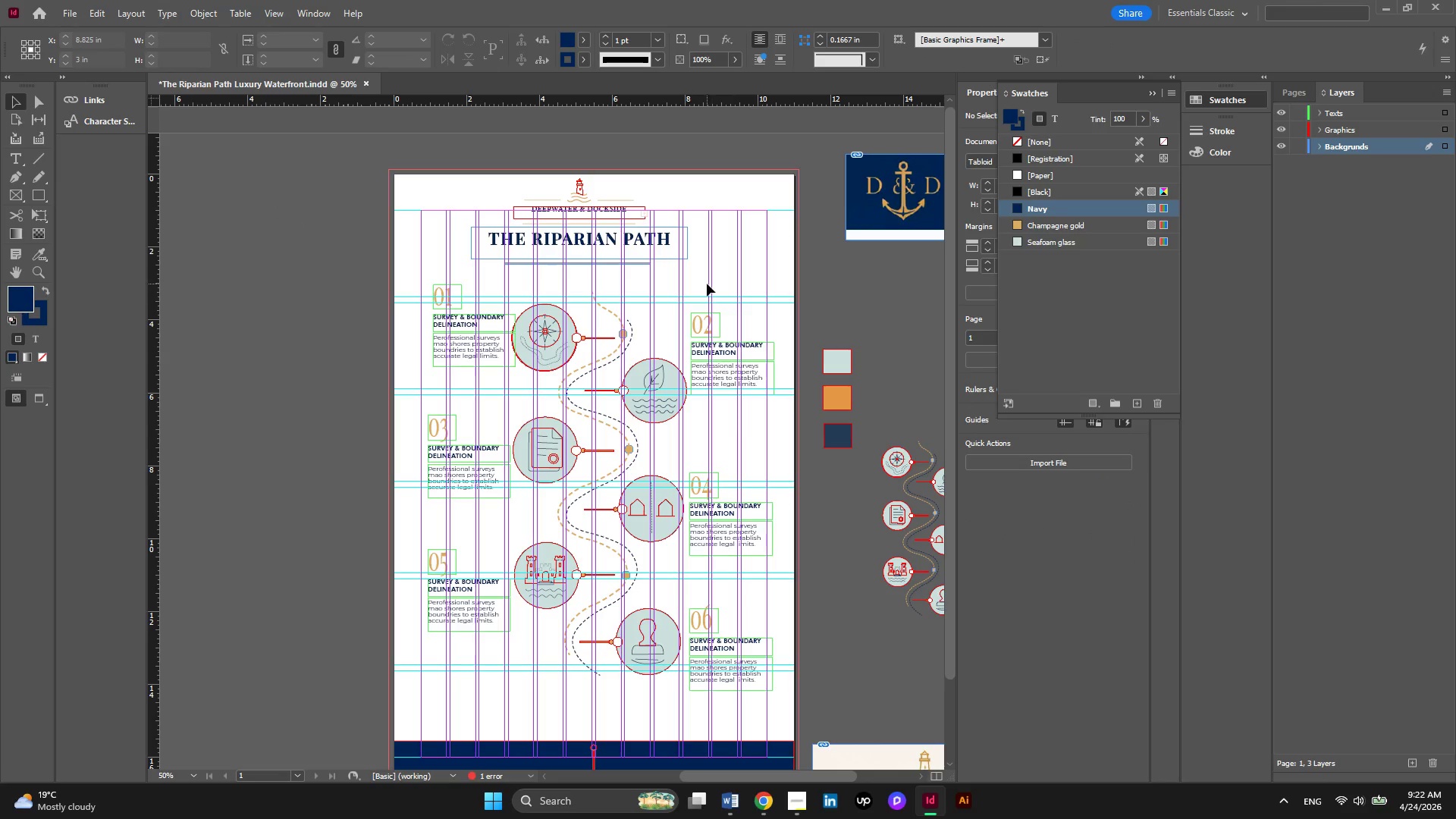 
hold_key(key=AltLeft, duration=0.41)
scroll: coordinate [695, 282], scroll_direction: up, amount: 5.0
 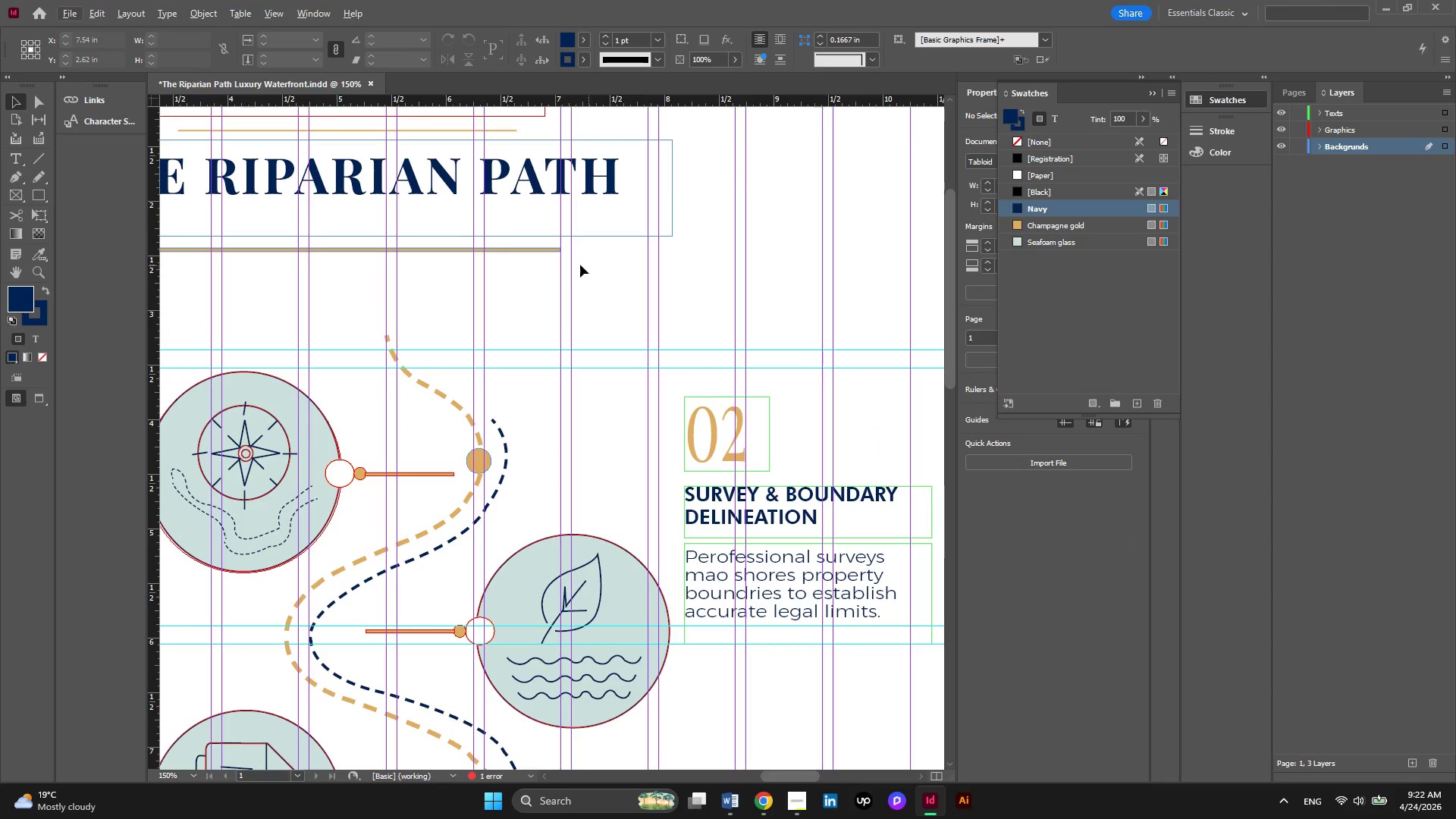 
hold_key(key=AltLeft, duration=0.38)